 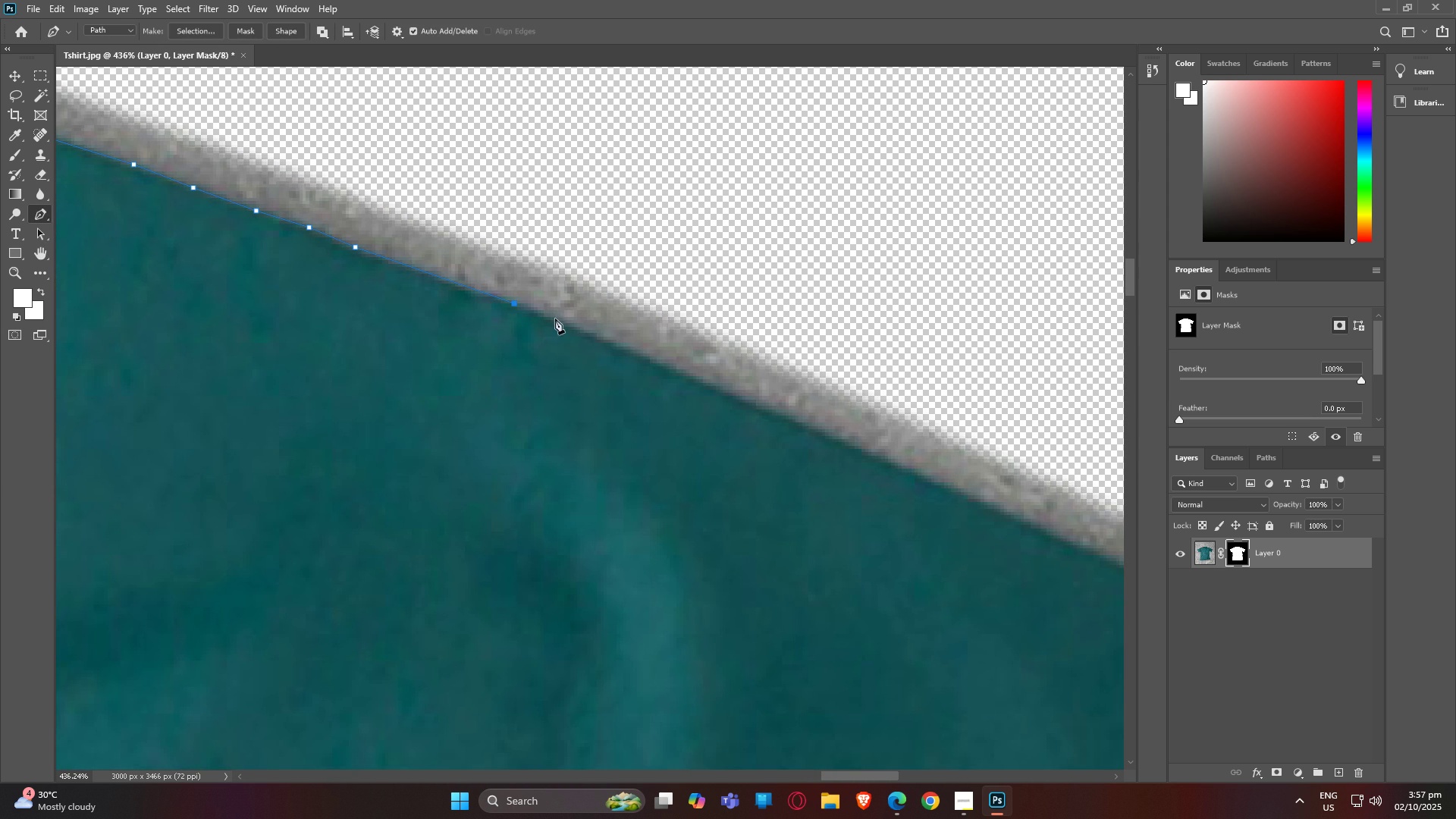 
left_click([597, 338])
 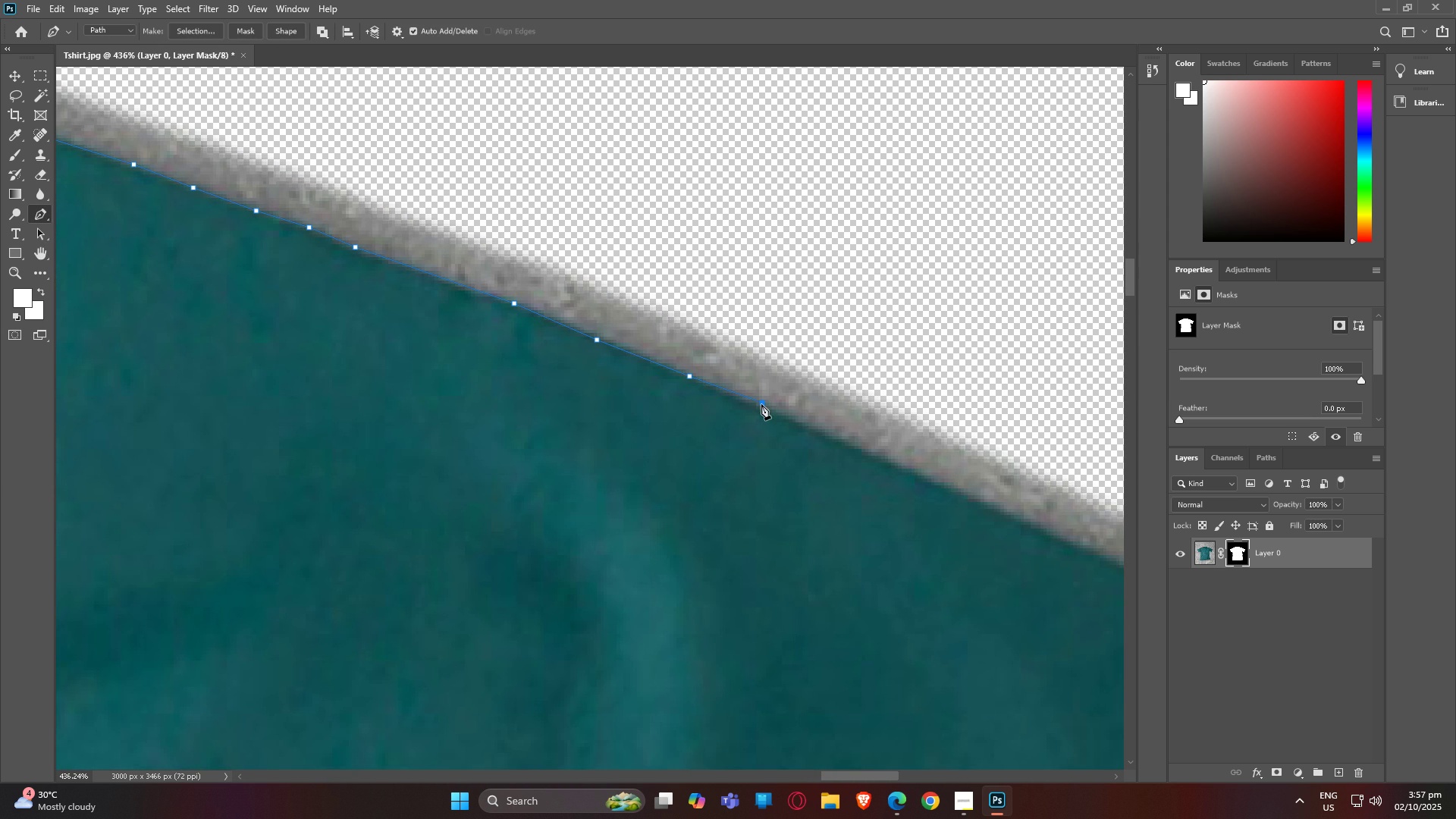 
triple_click([761, 404])
 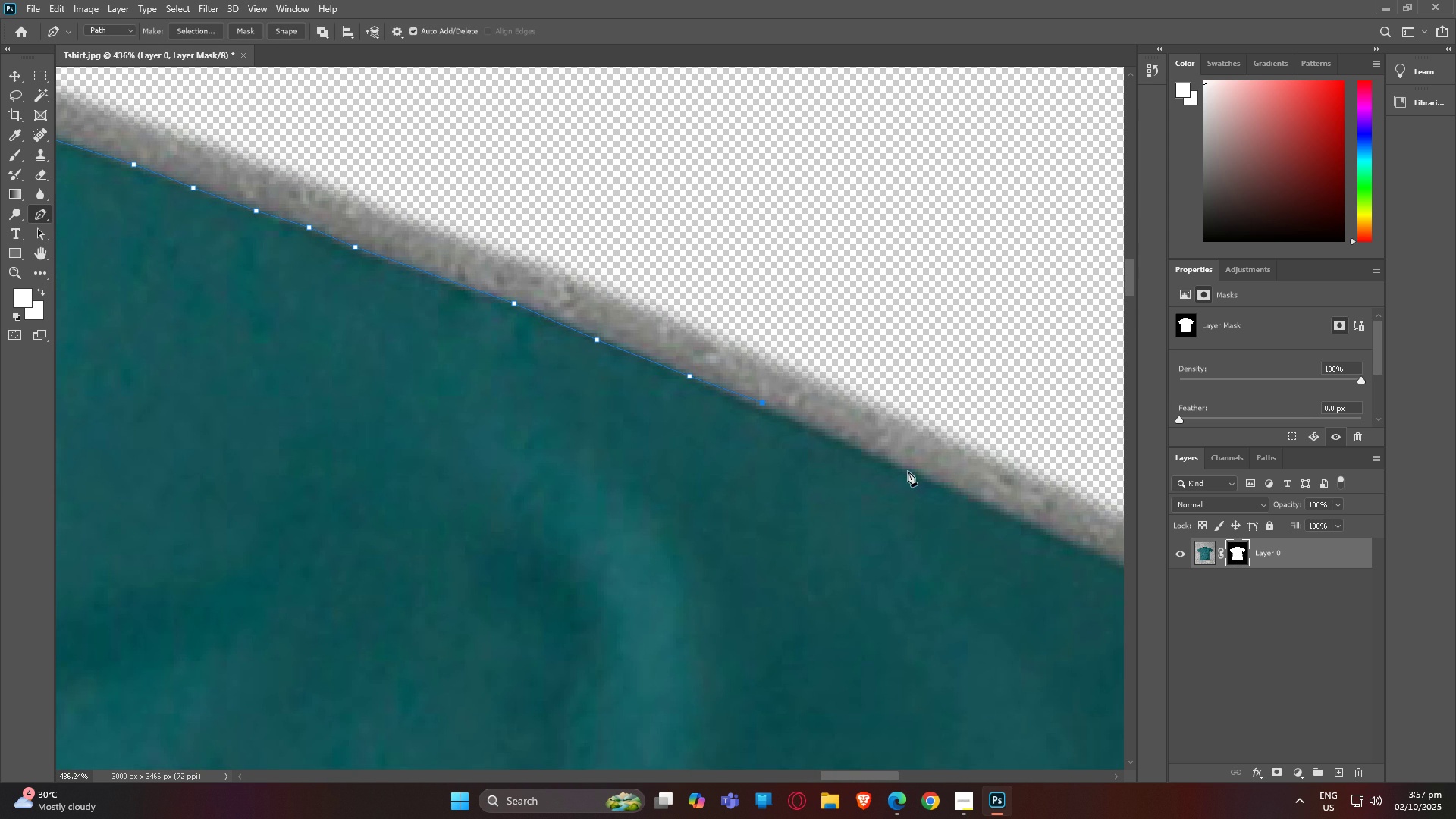 
left_click([912, 471])
 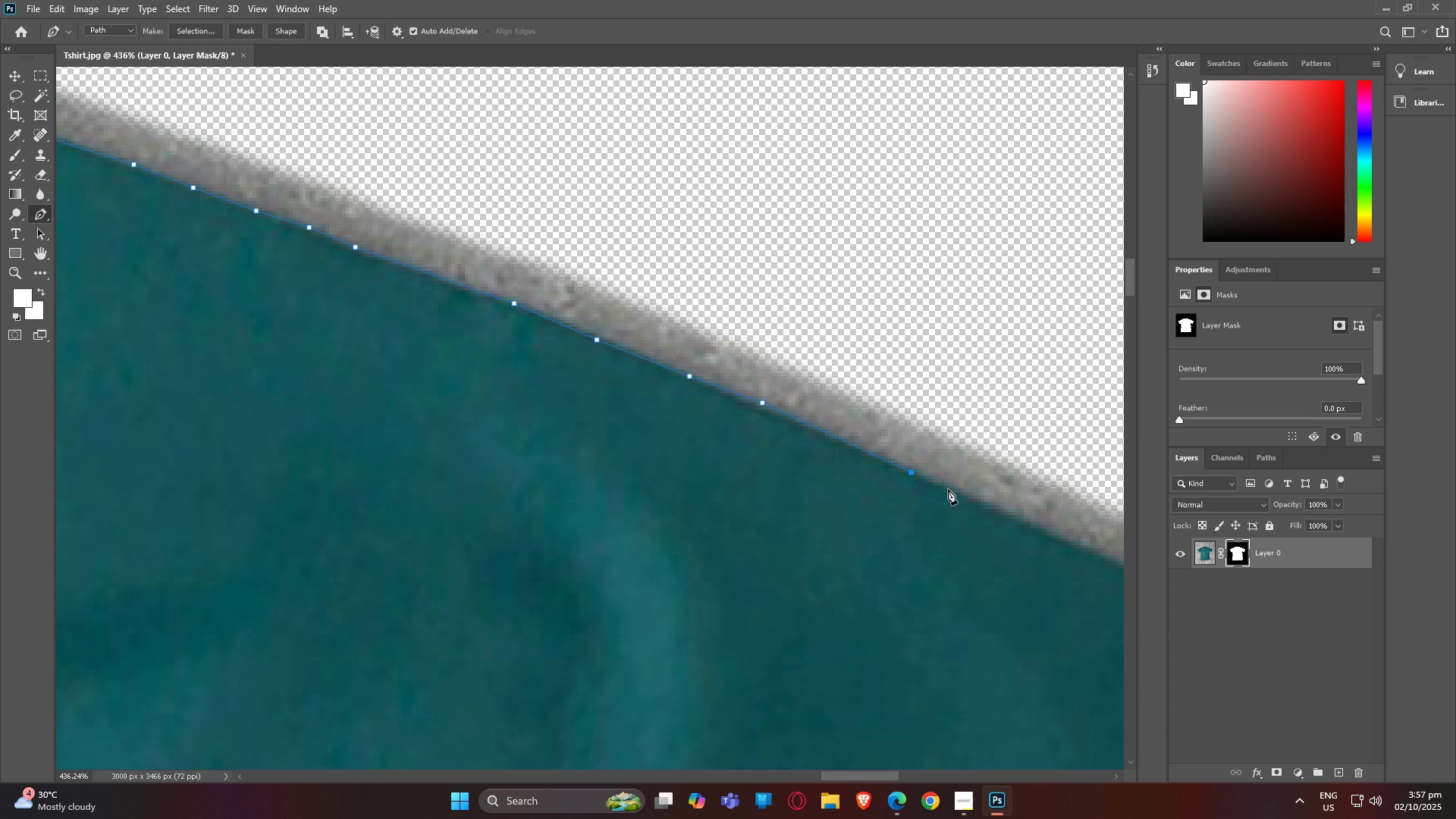 
type(hp)